 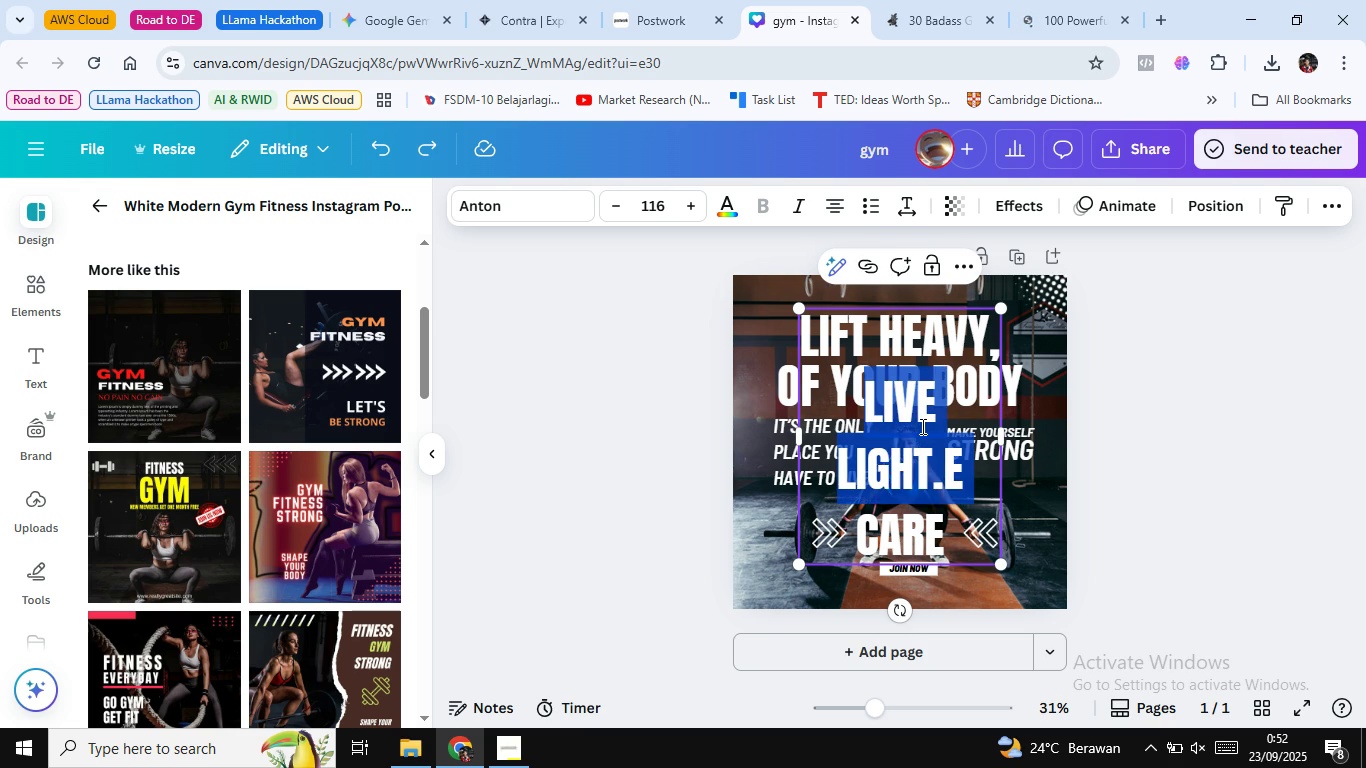 
key(Shift+ArrowDown)
 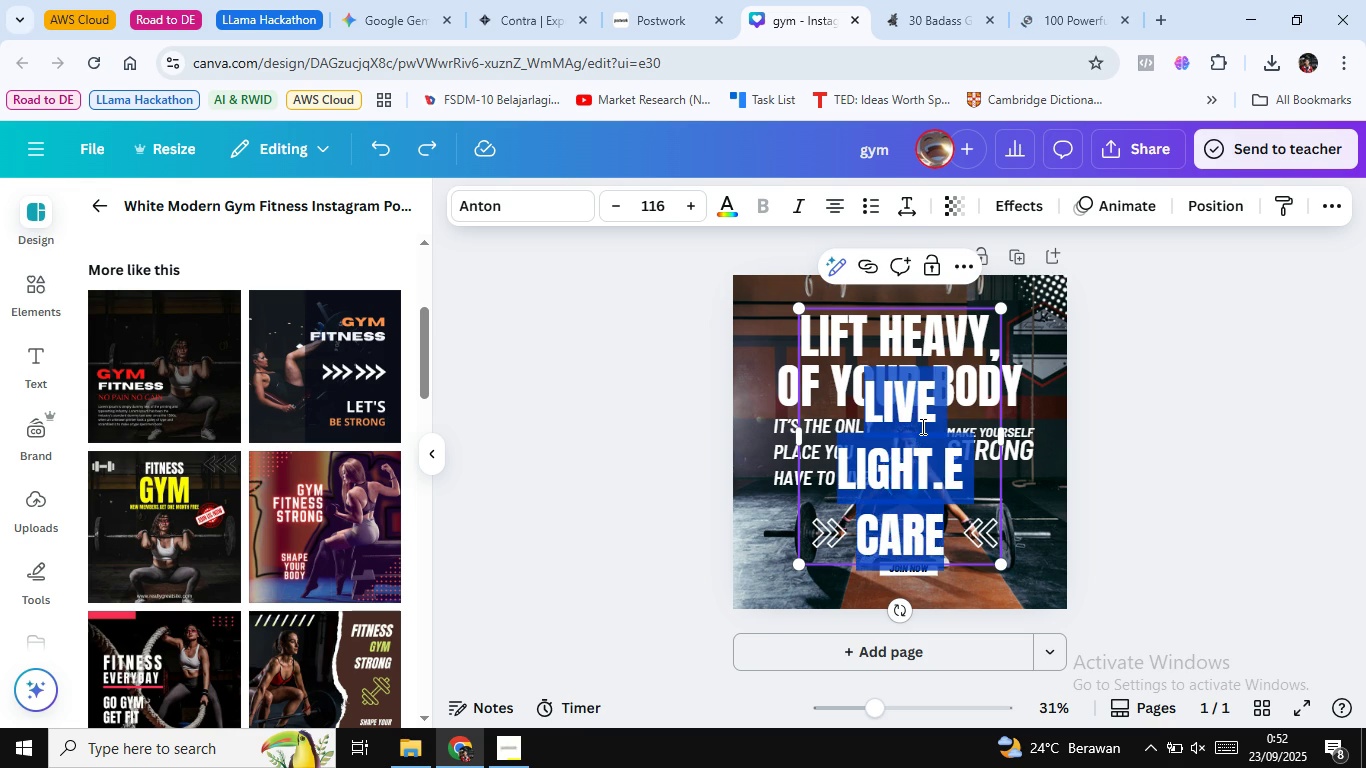 
key(Shift+ArrowDown)
 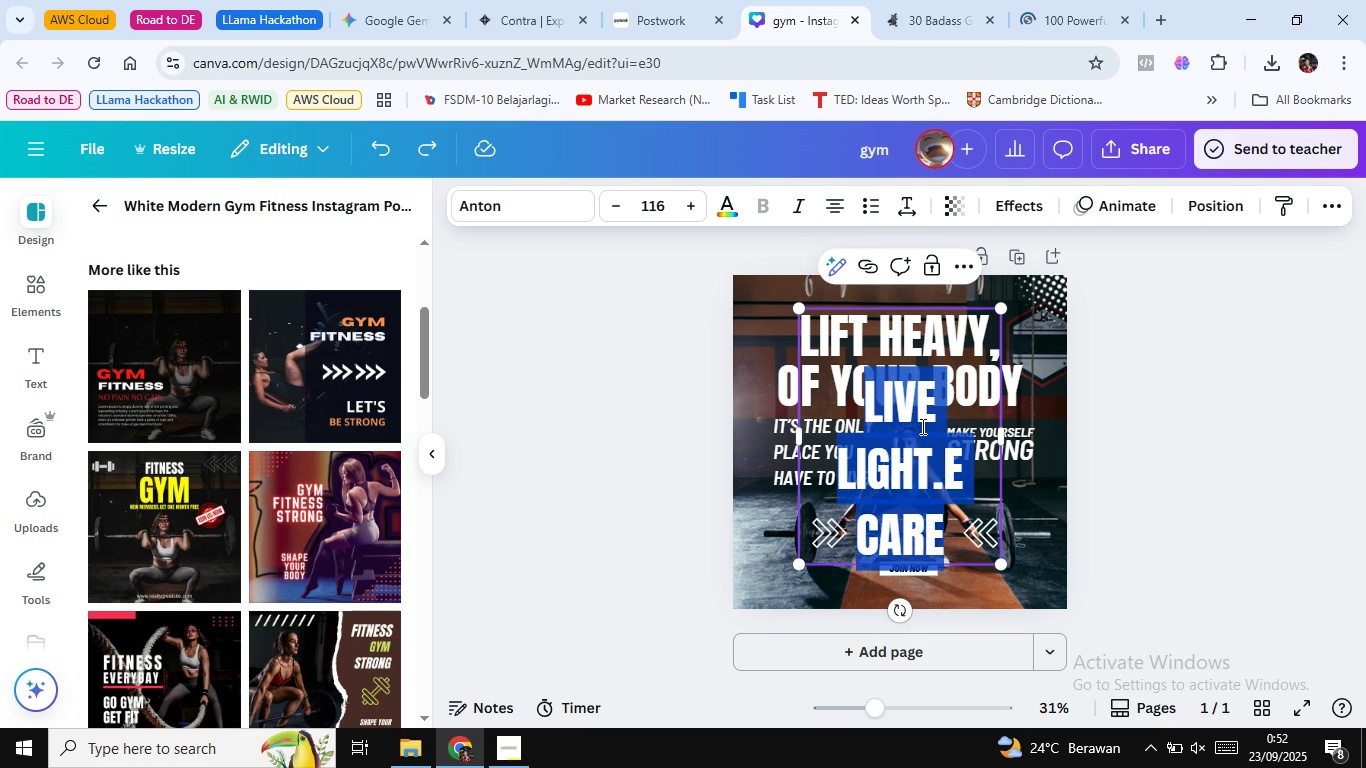 
key(Shift+ArrowDown)
 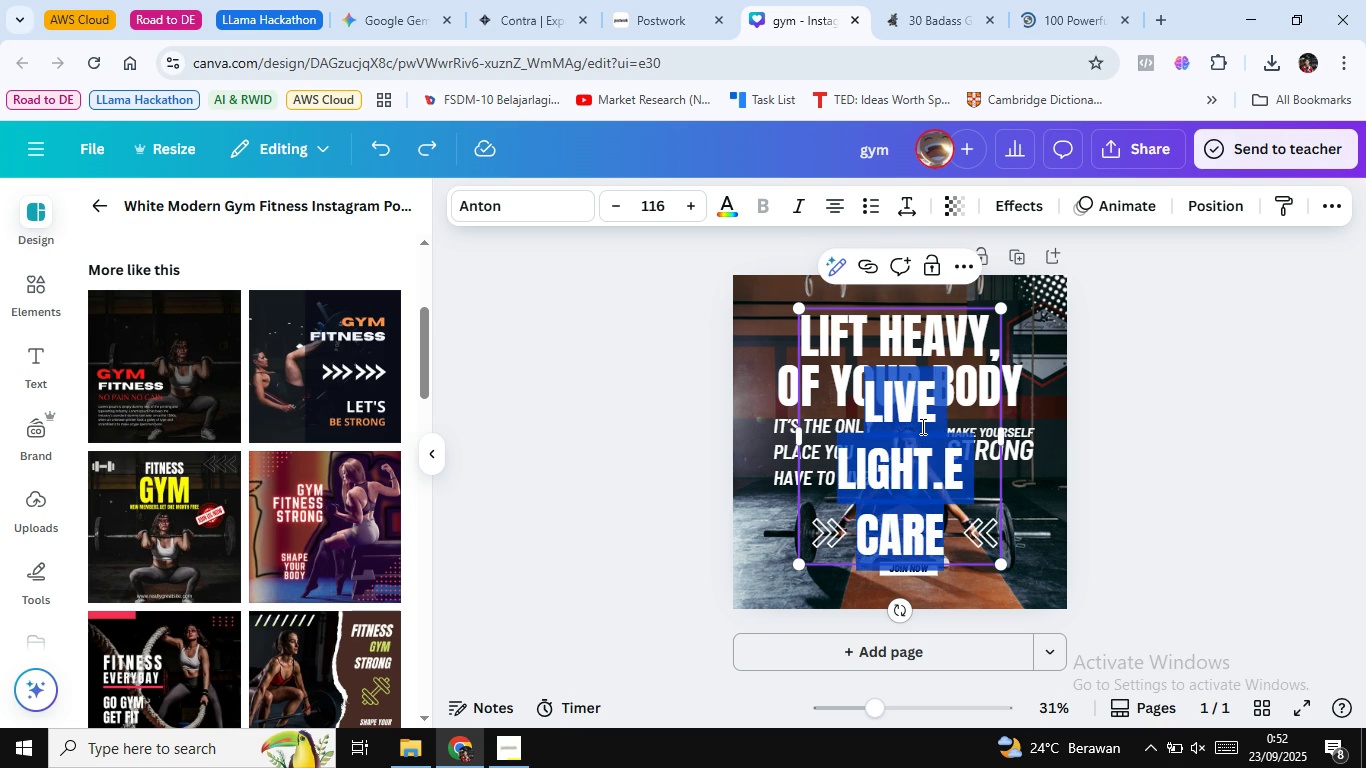 
key(Backspace)
 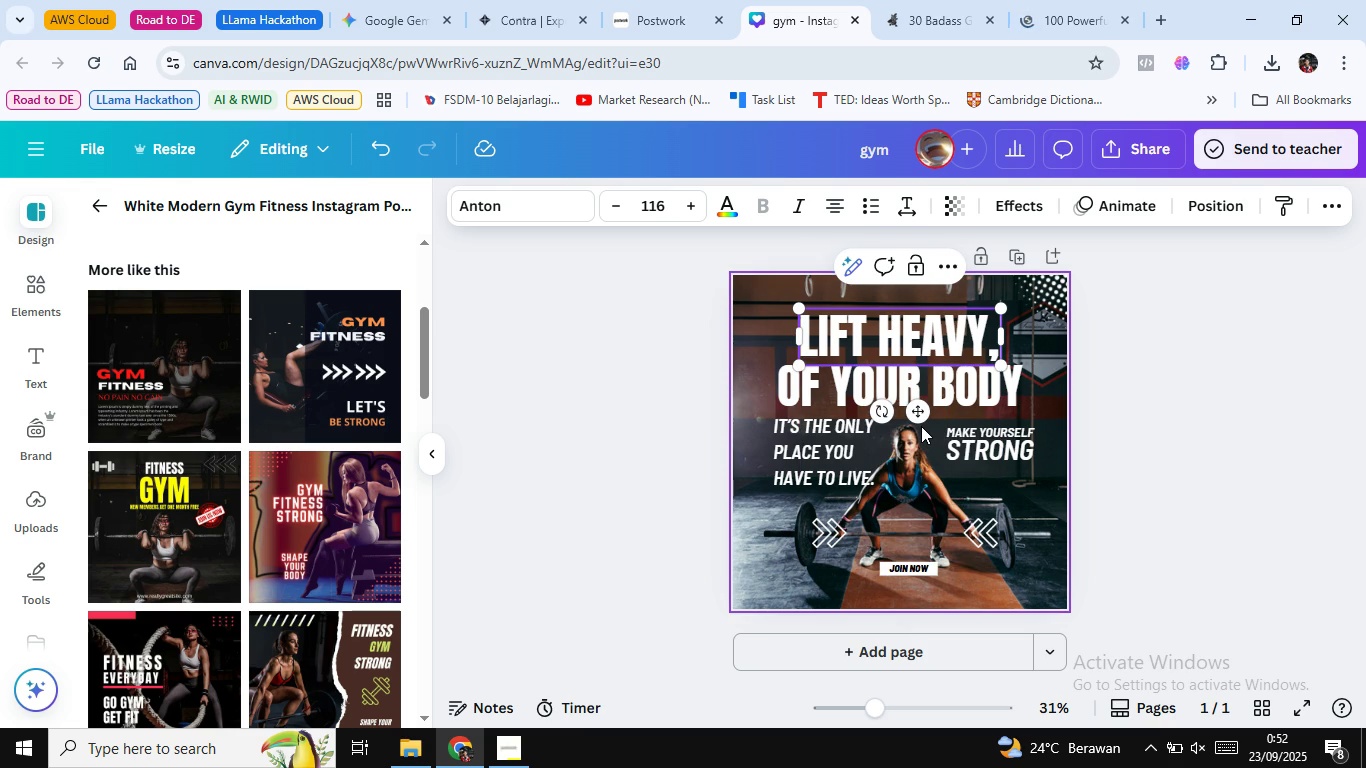 
key(Backspace)
 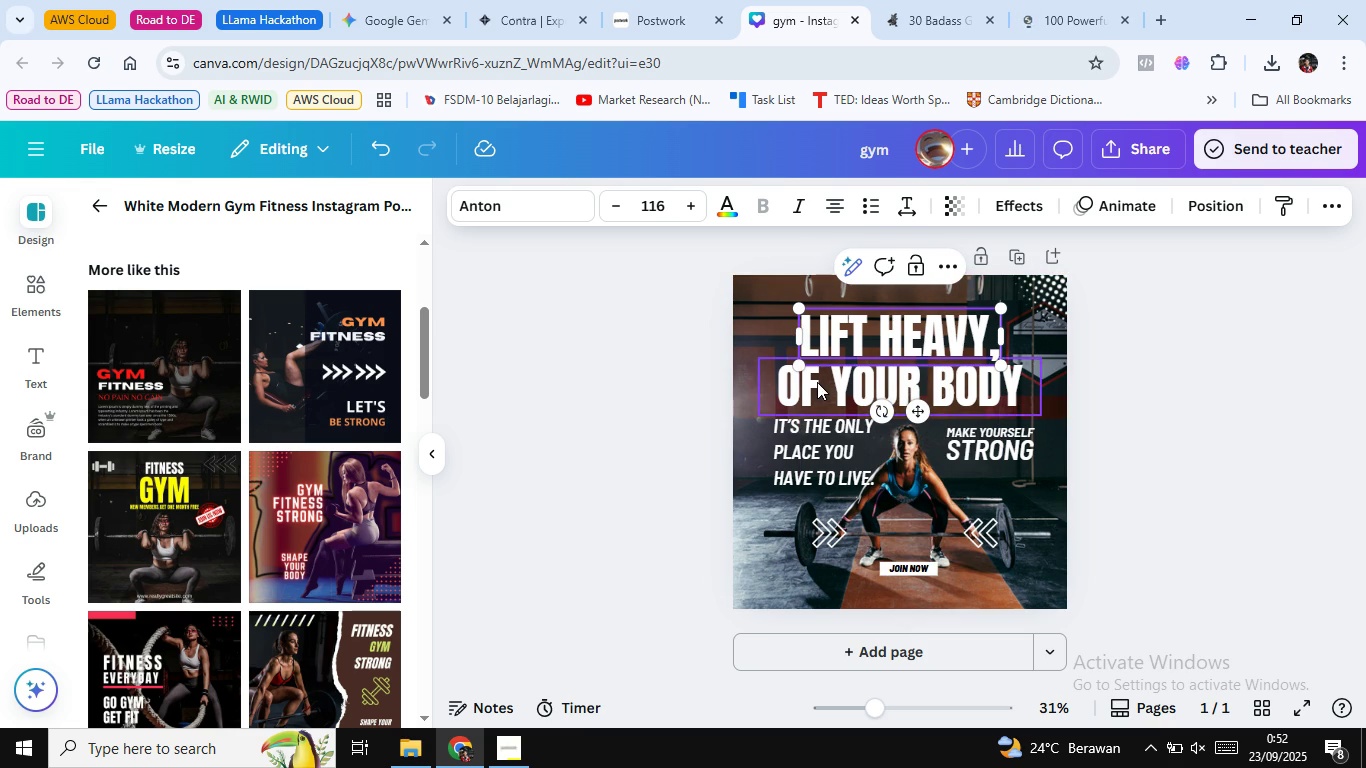 
double_click([817, 382])